 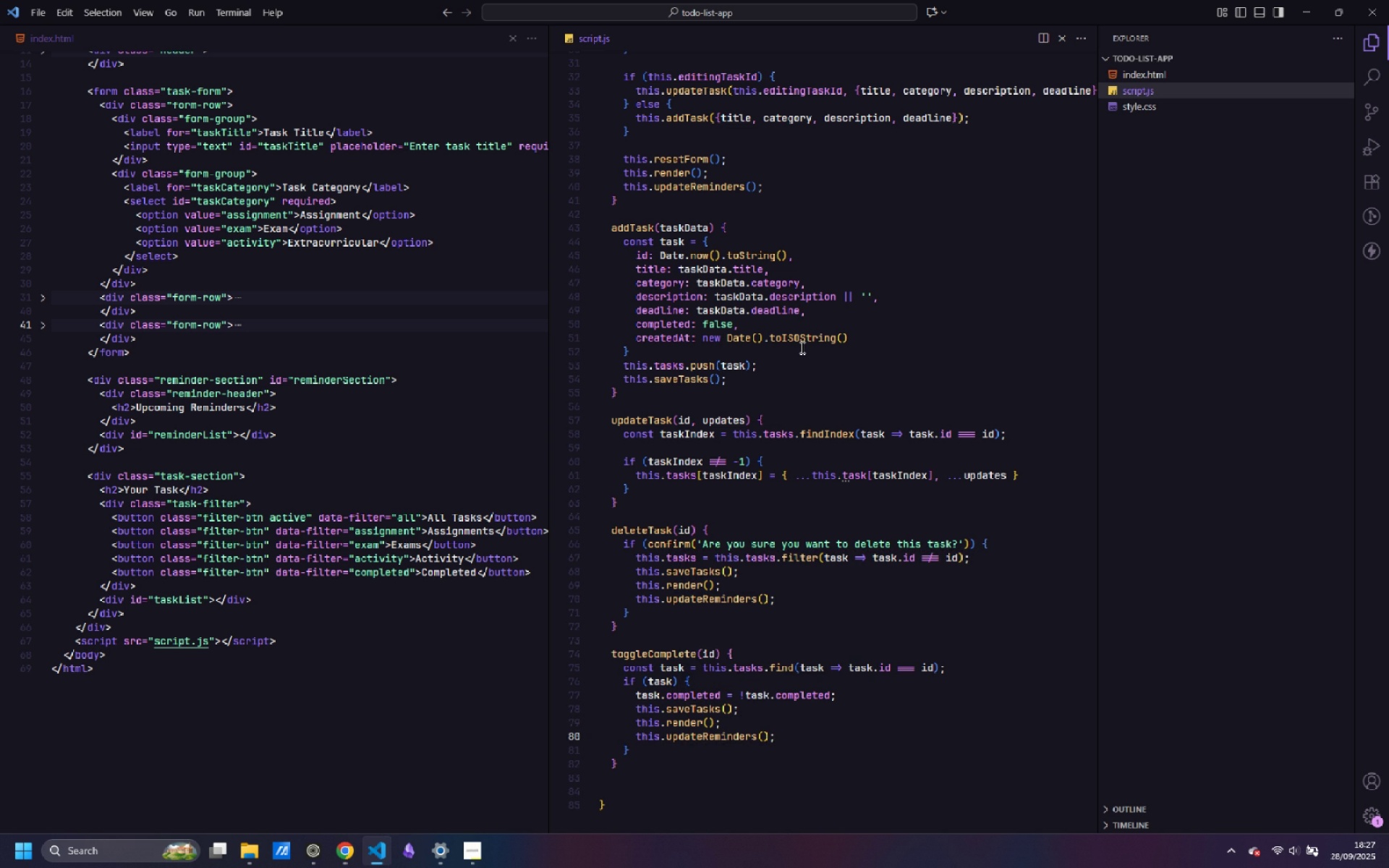 
key(ArrowDown)
 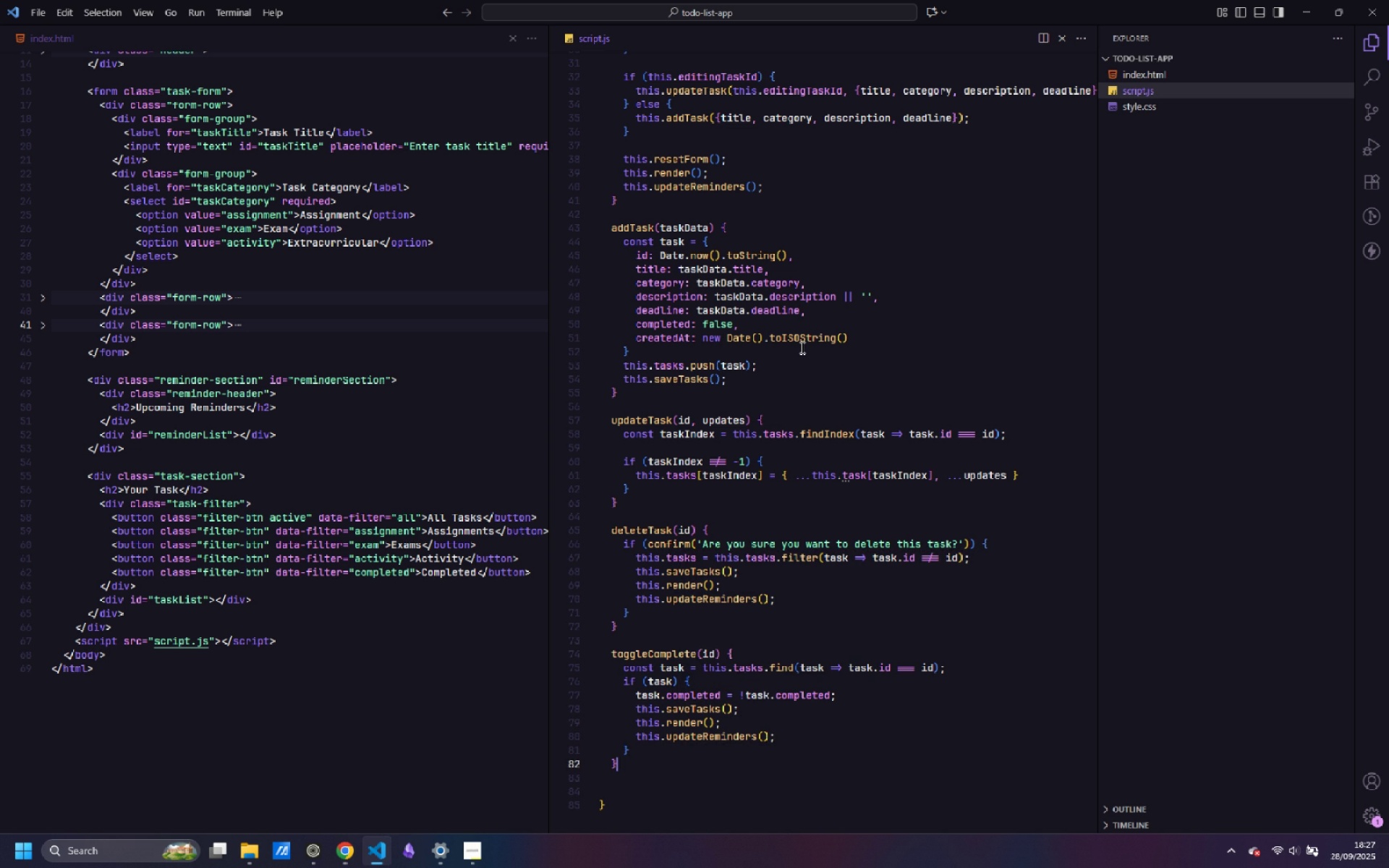 
key(ArrowDown)
 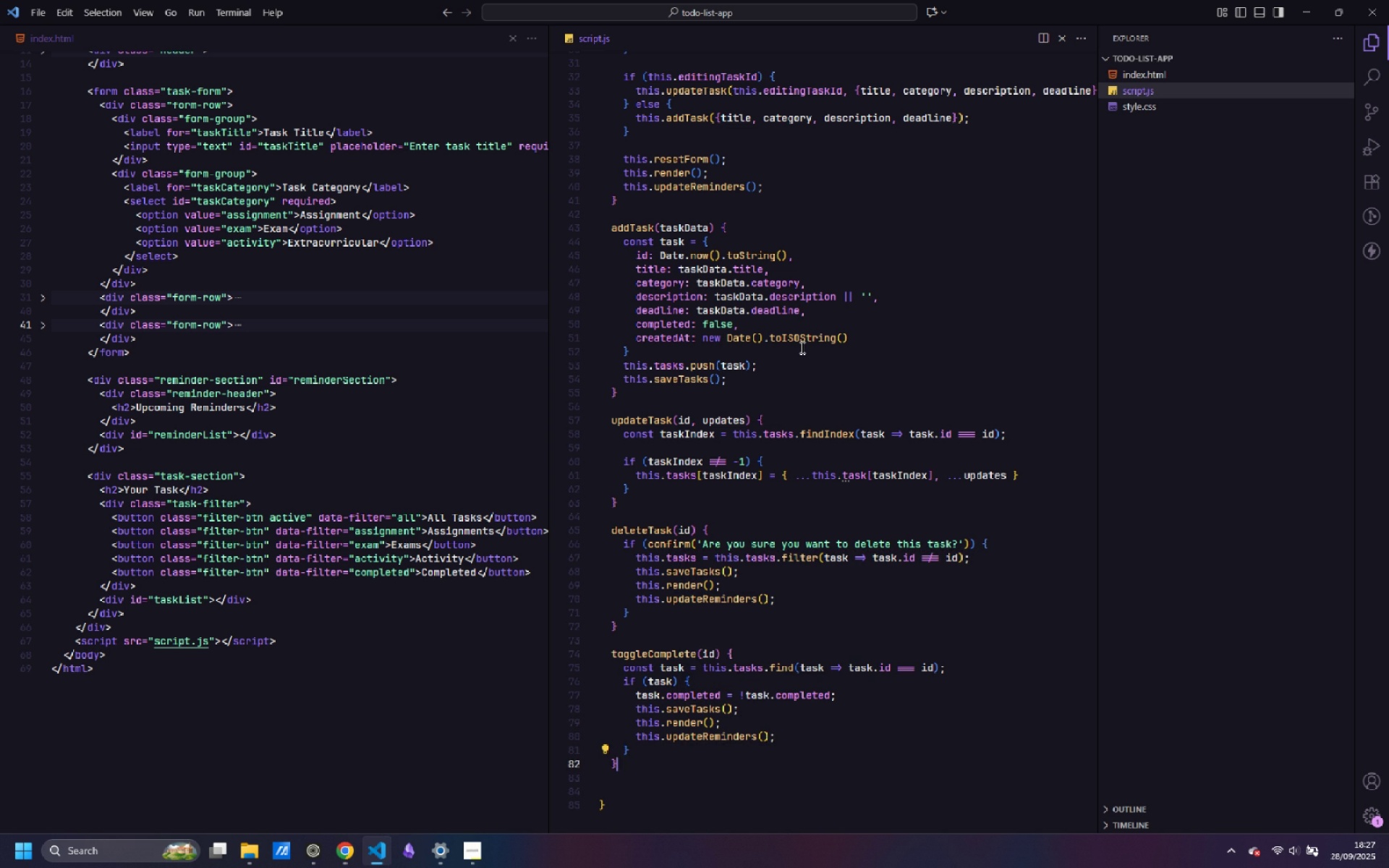 
key(Enter)
 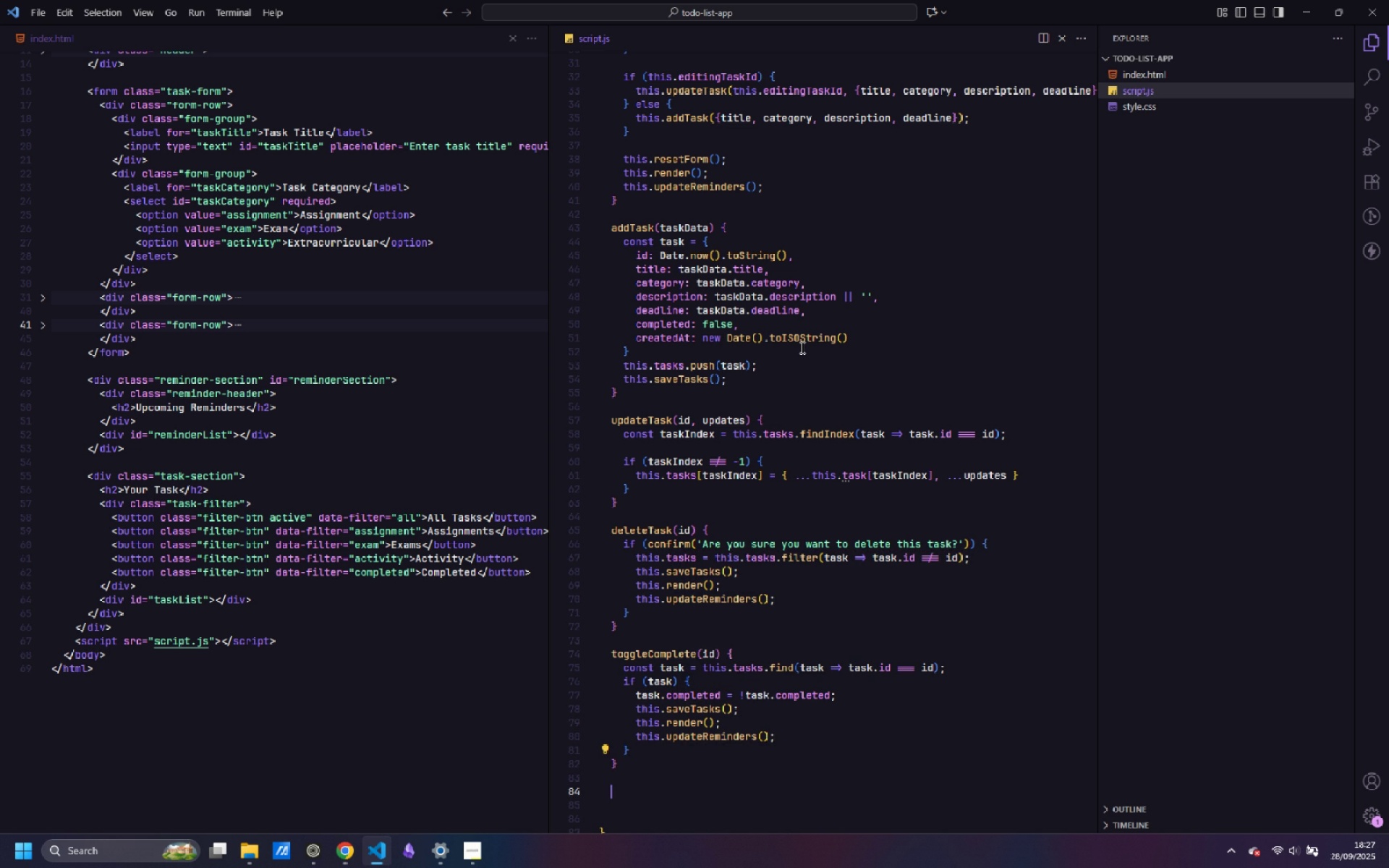 
key(Enter)
 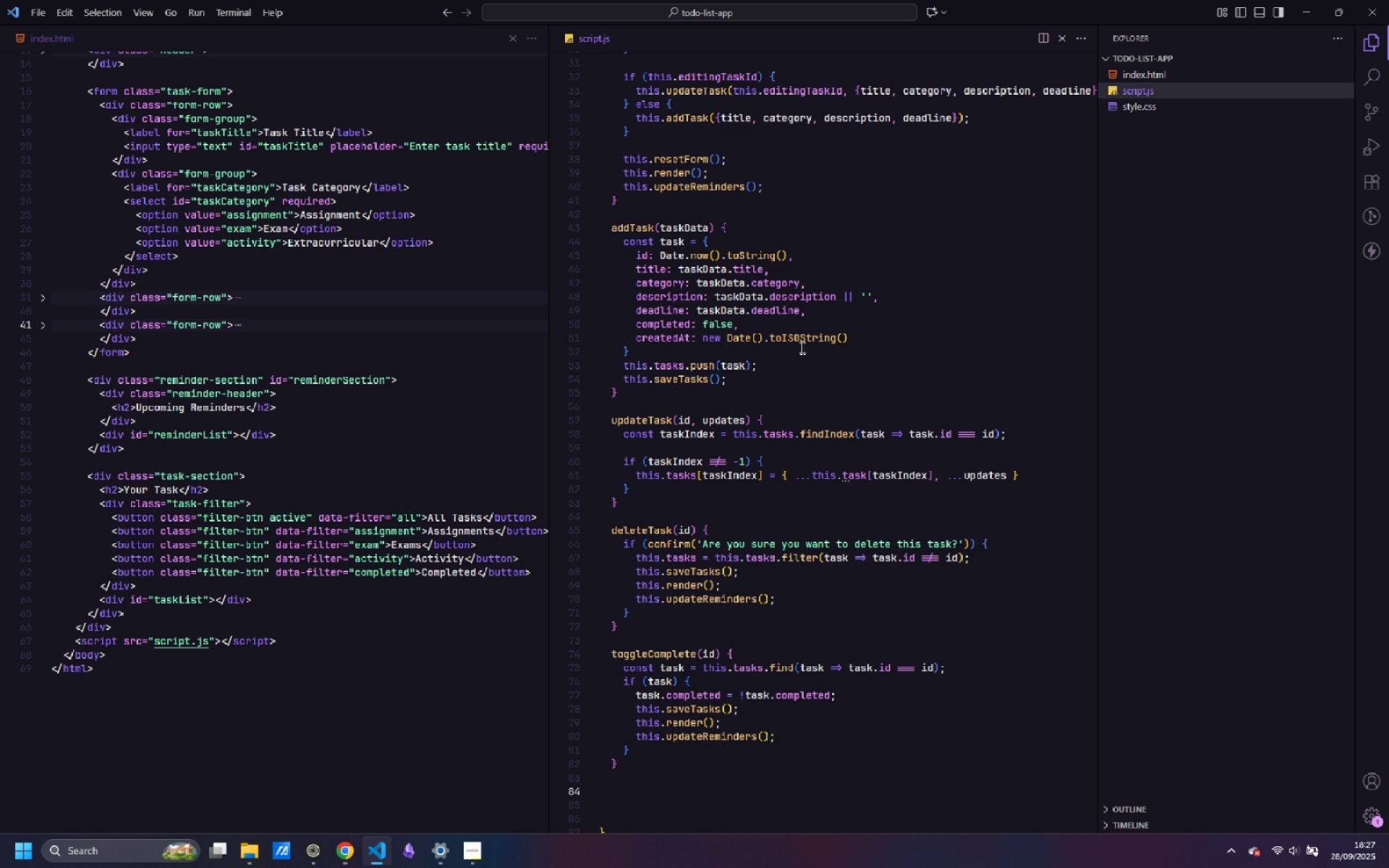 
type(edittask(id)